 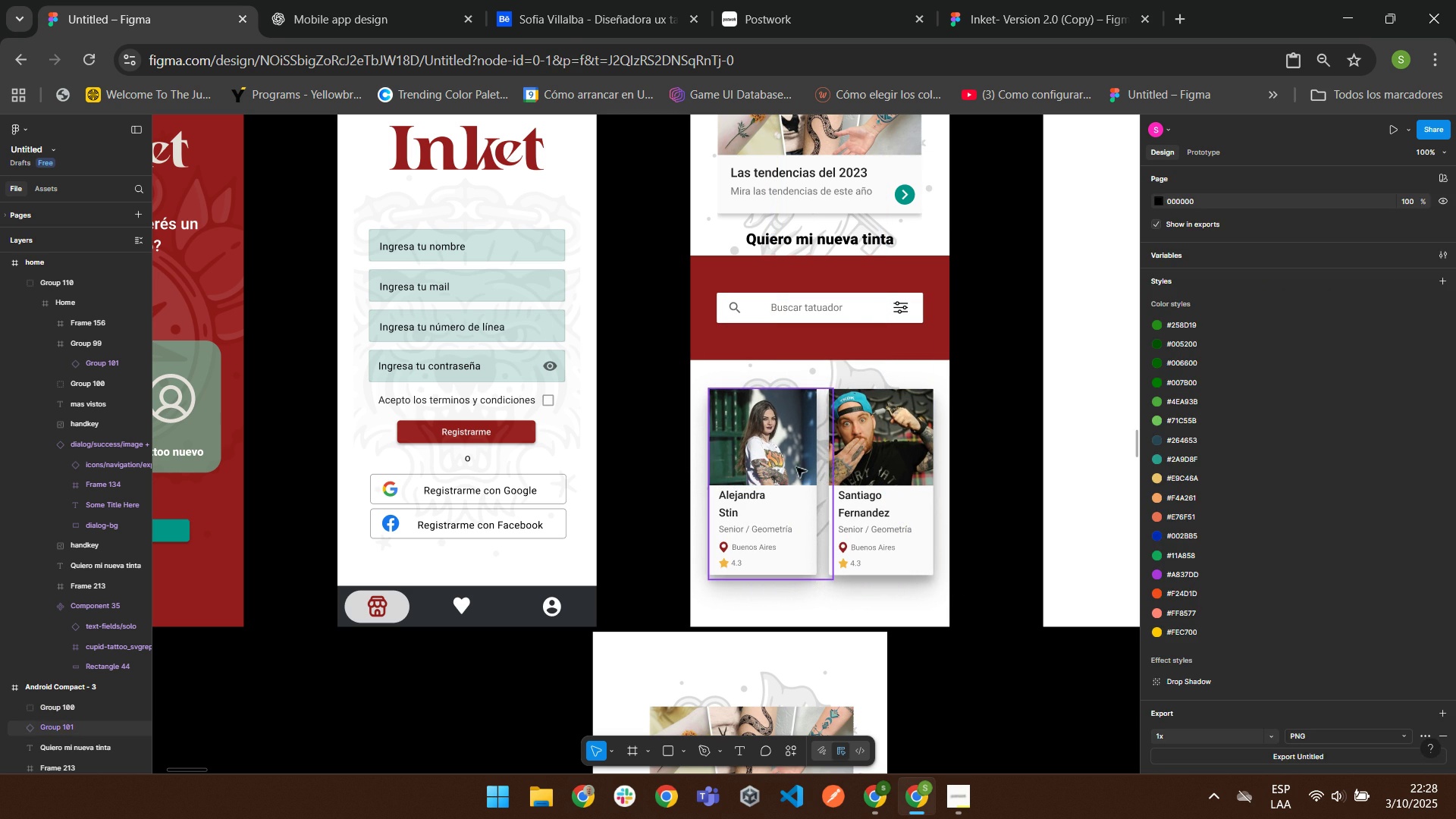 
left_click([783, 445])
 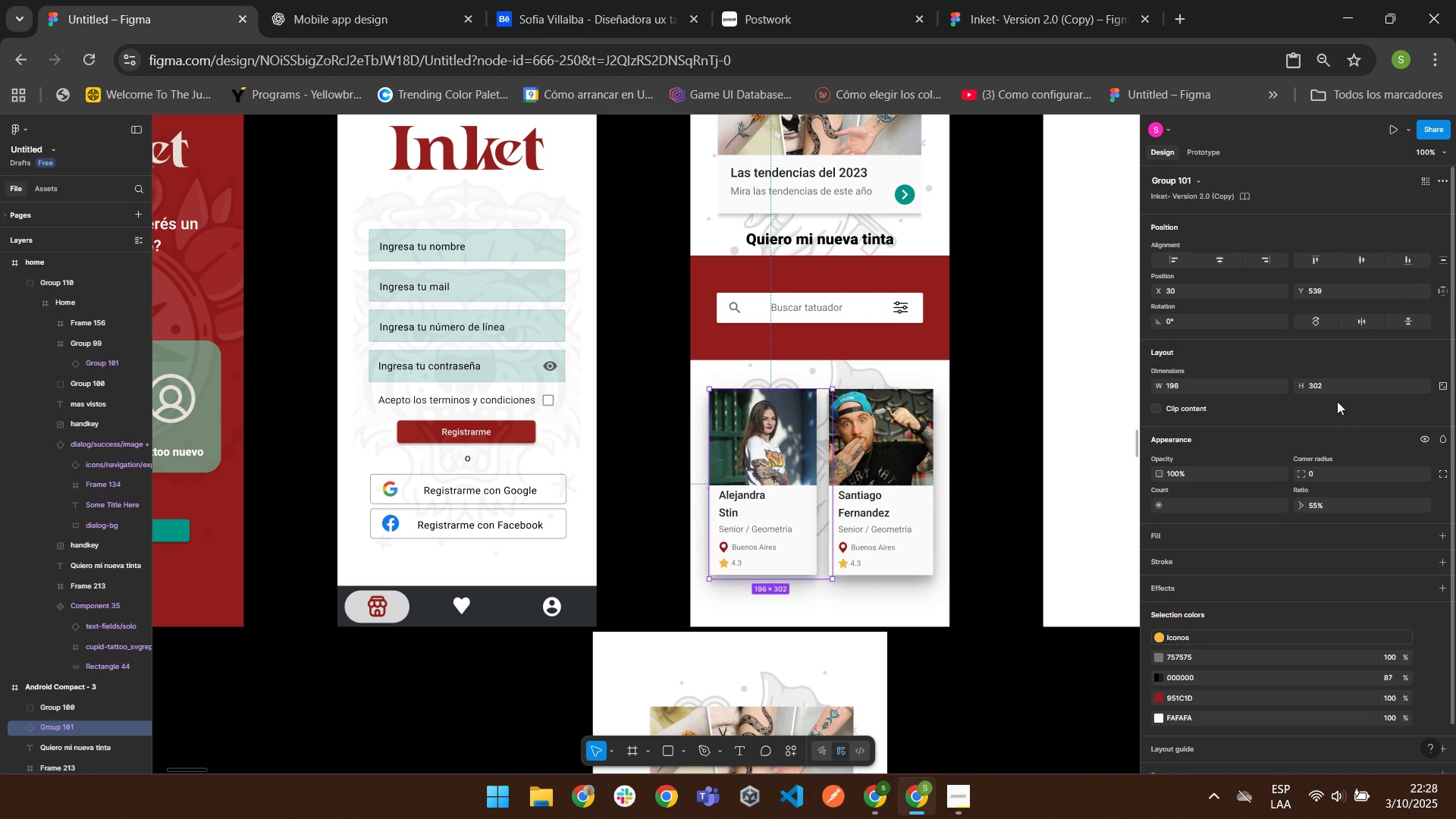 
left_click([1322, 469])
 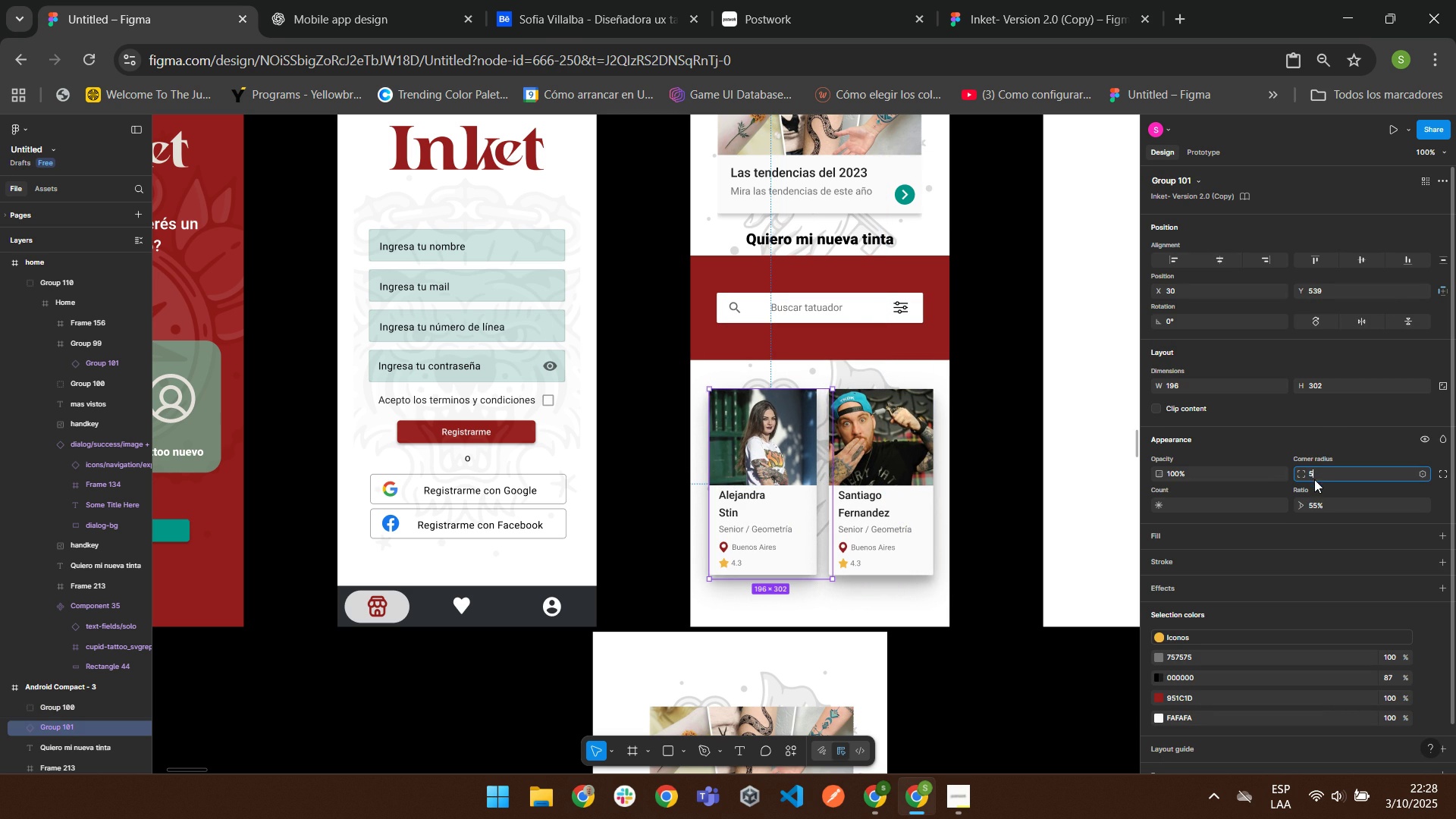 
key(Numpad5)
 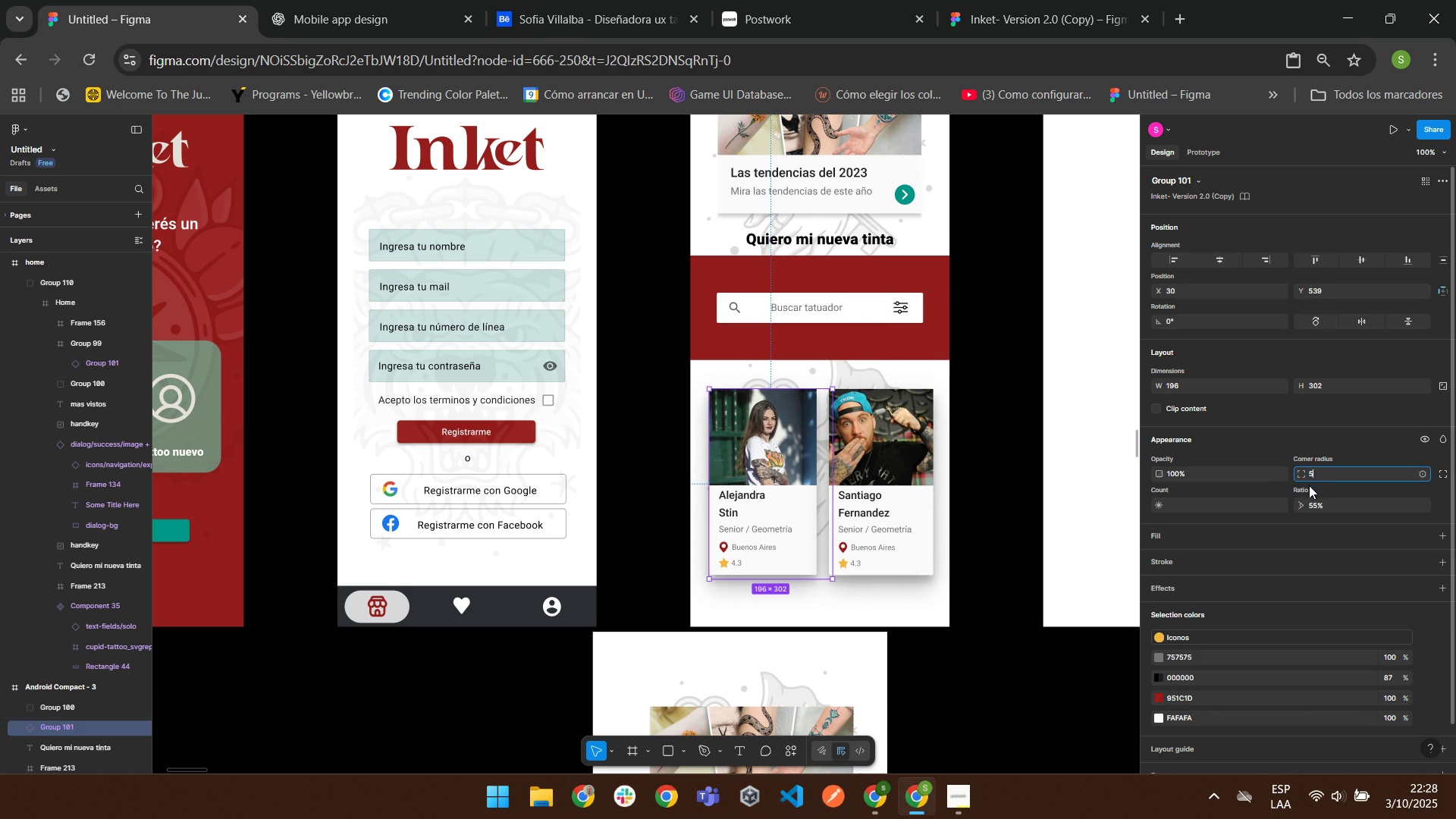 
key(Enter)
 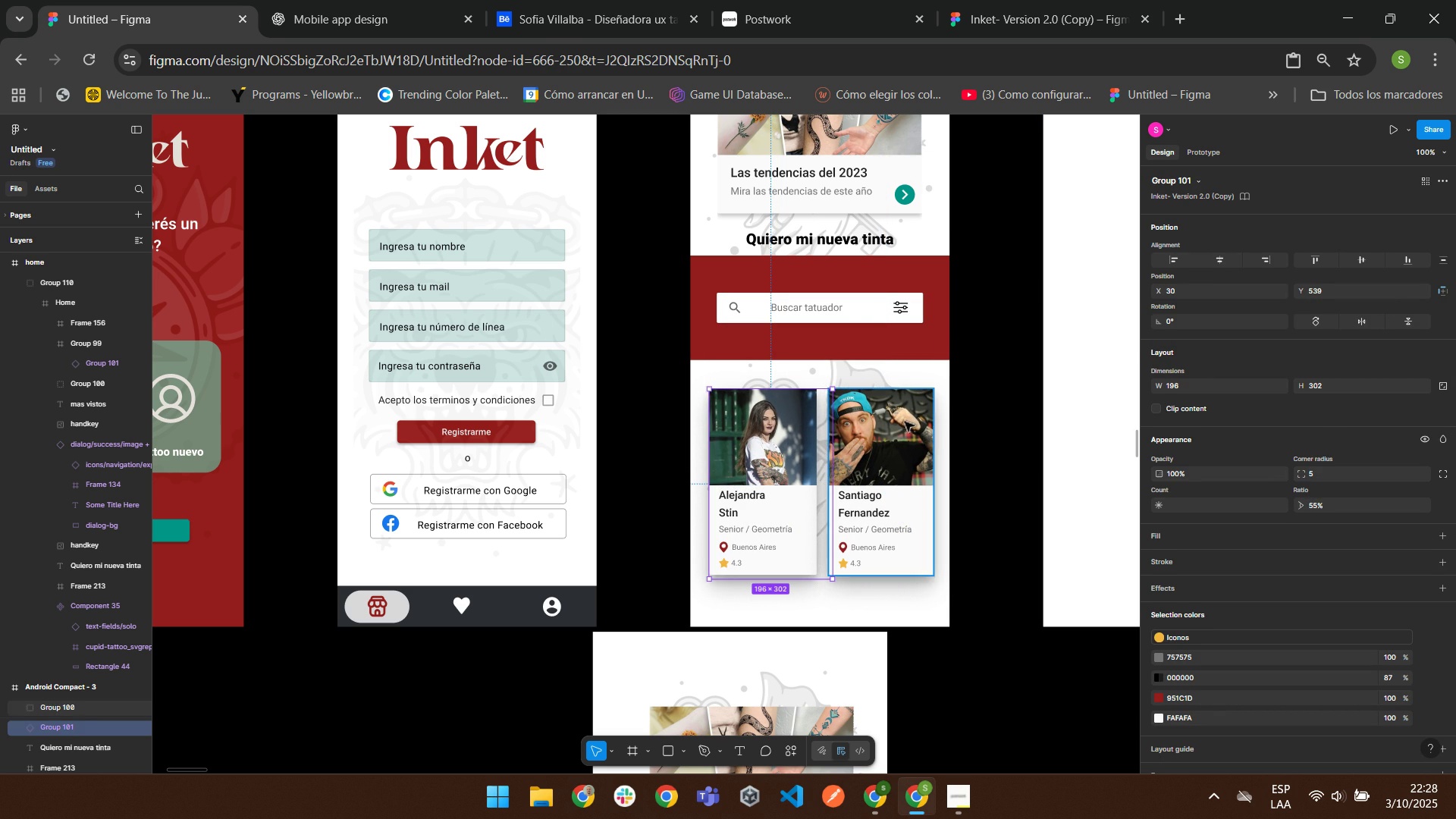 
left_click([902, 419])
 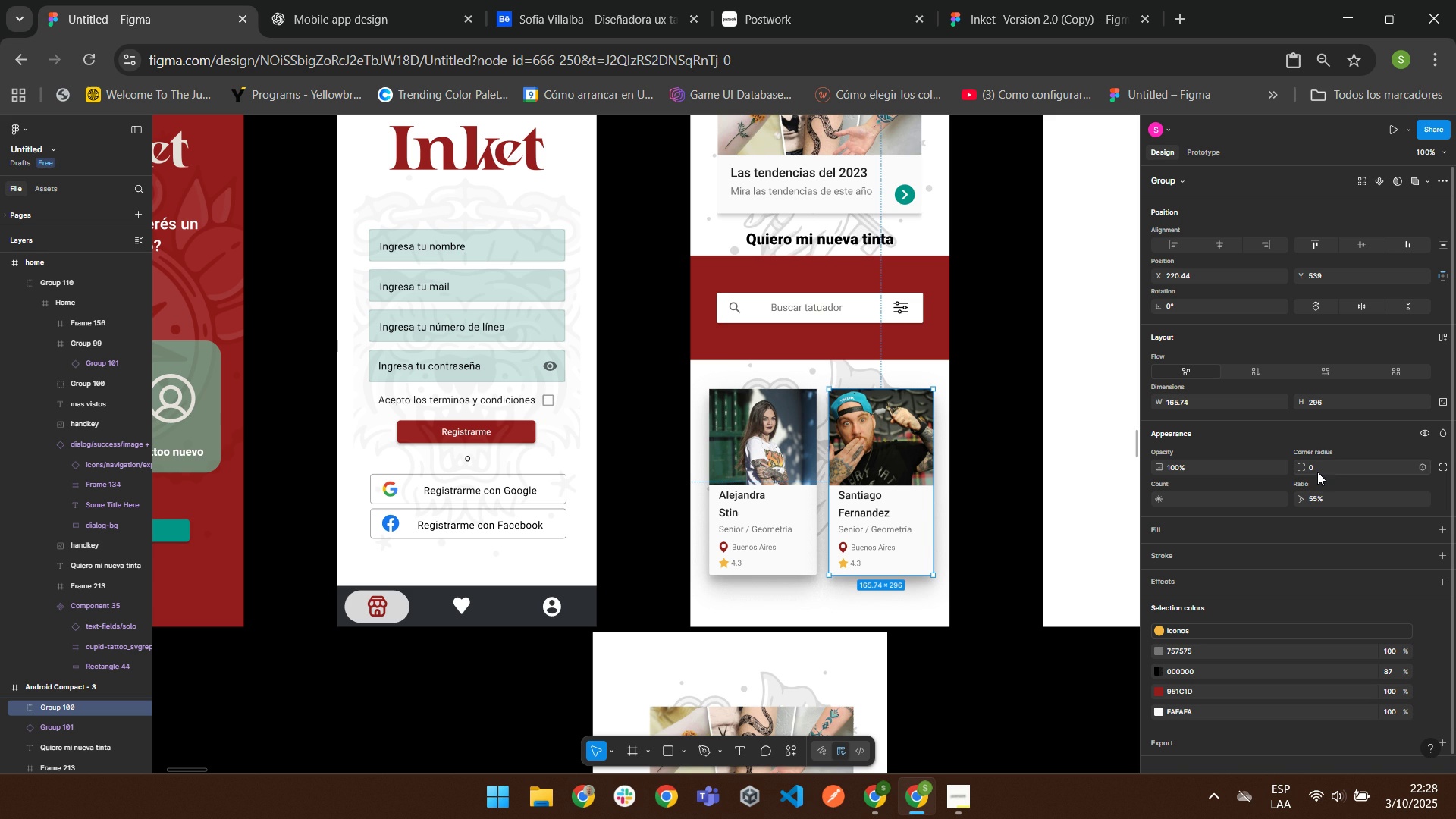 
left_click([1317, 471])
 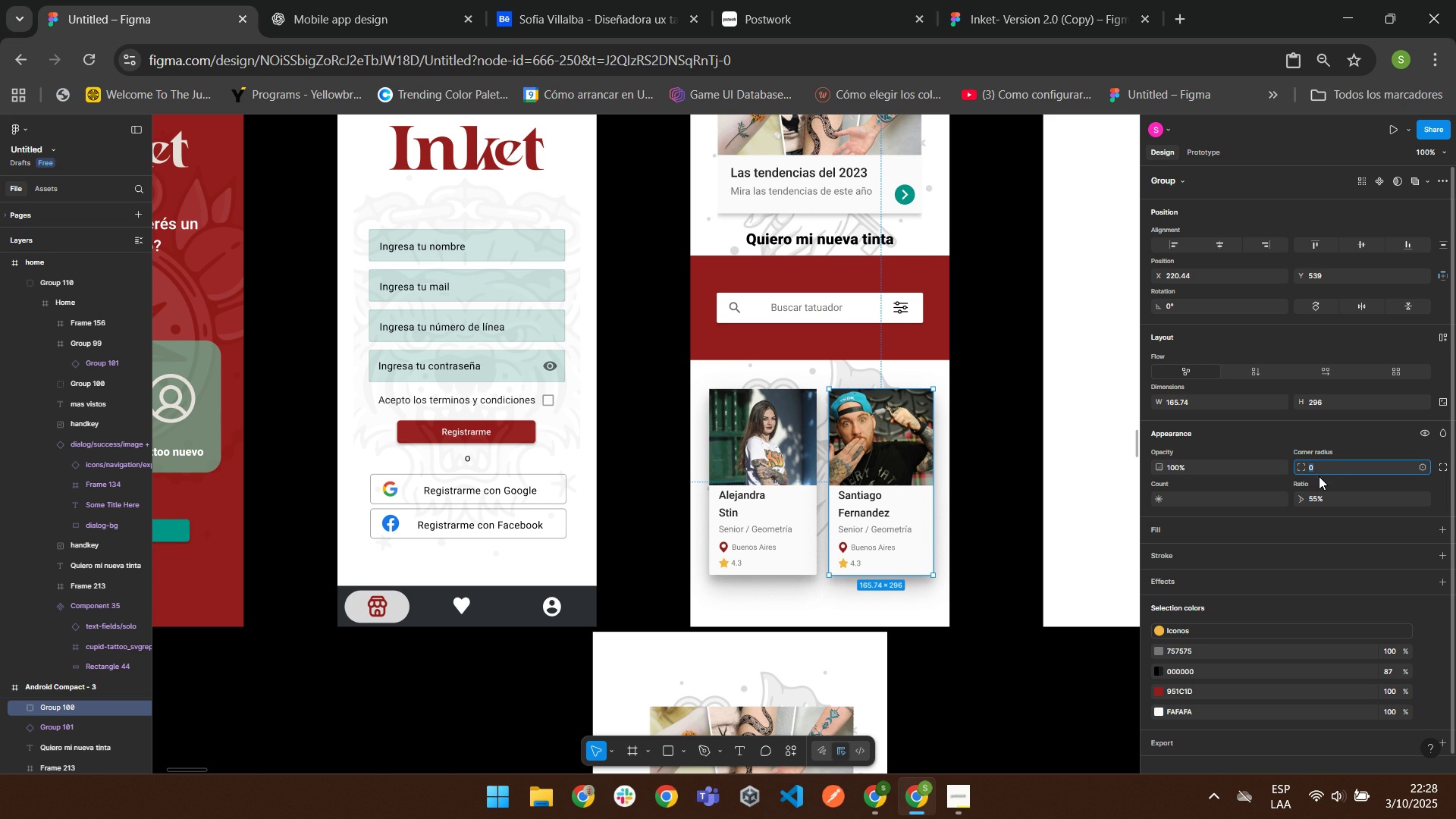 
key(Numpad5)
 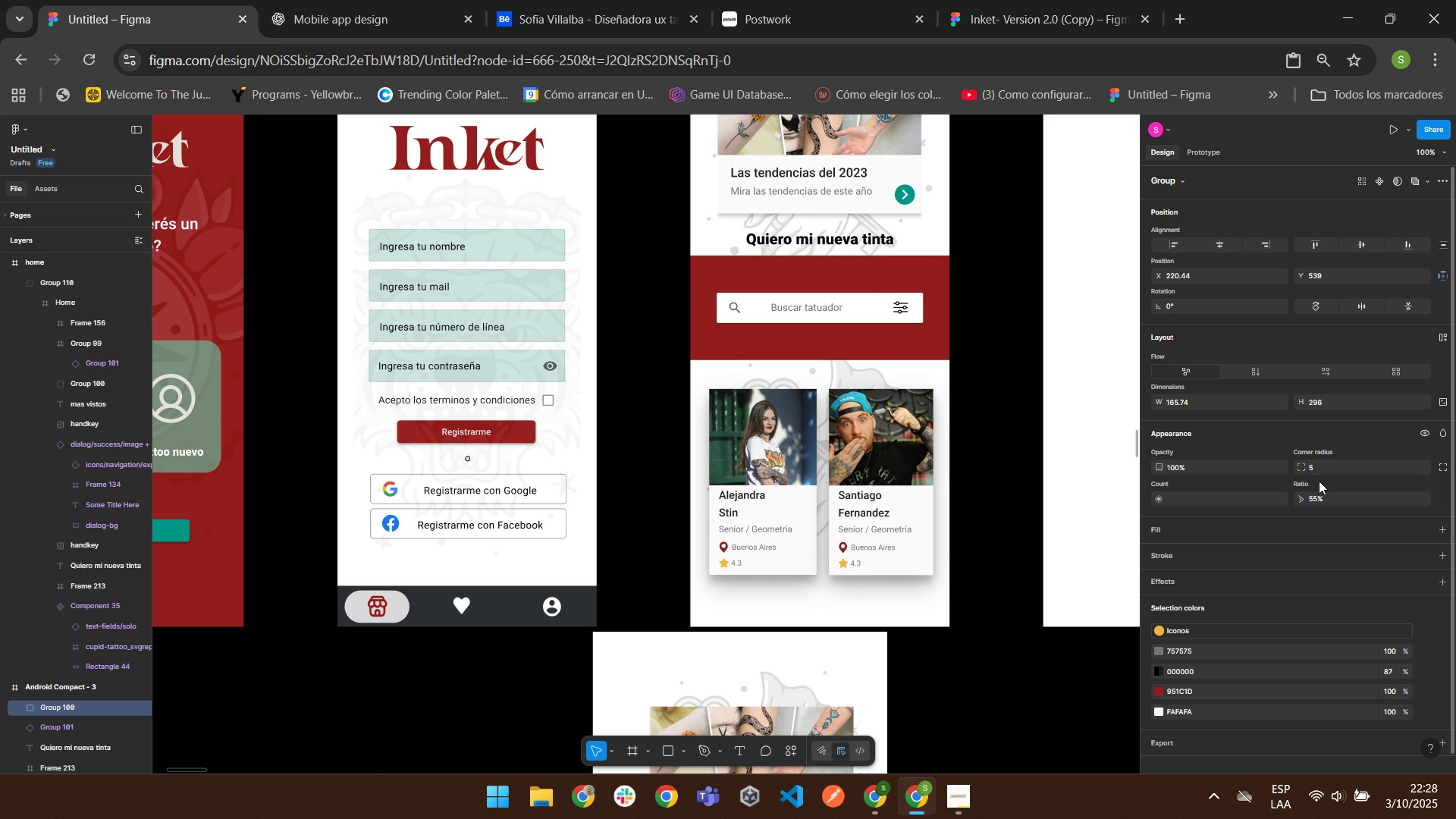 
key(Enter)
 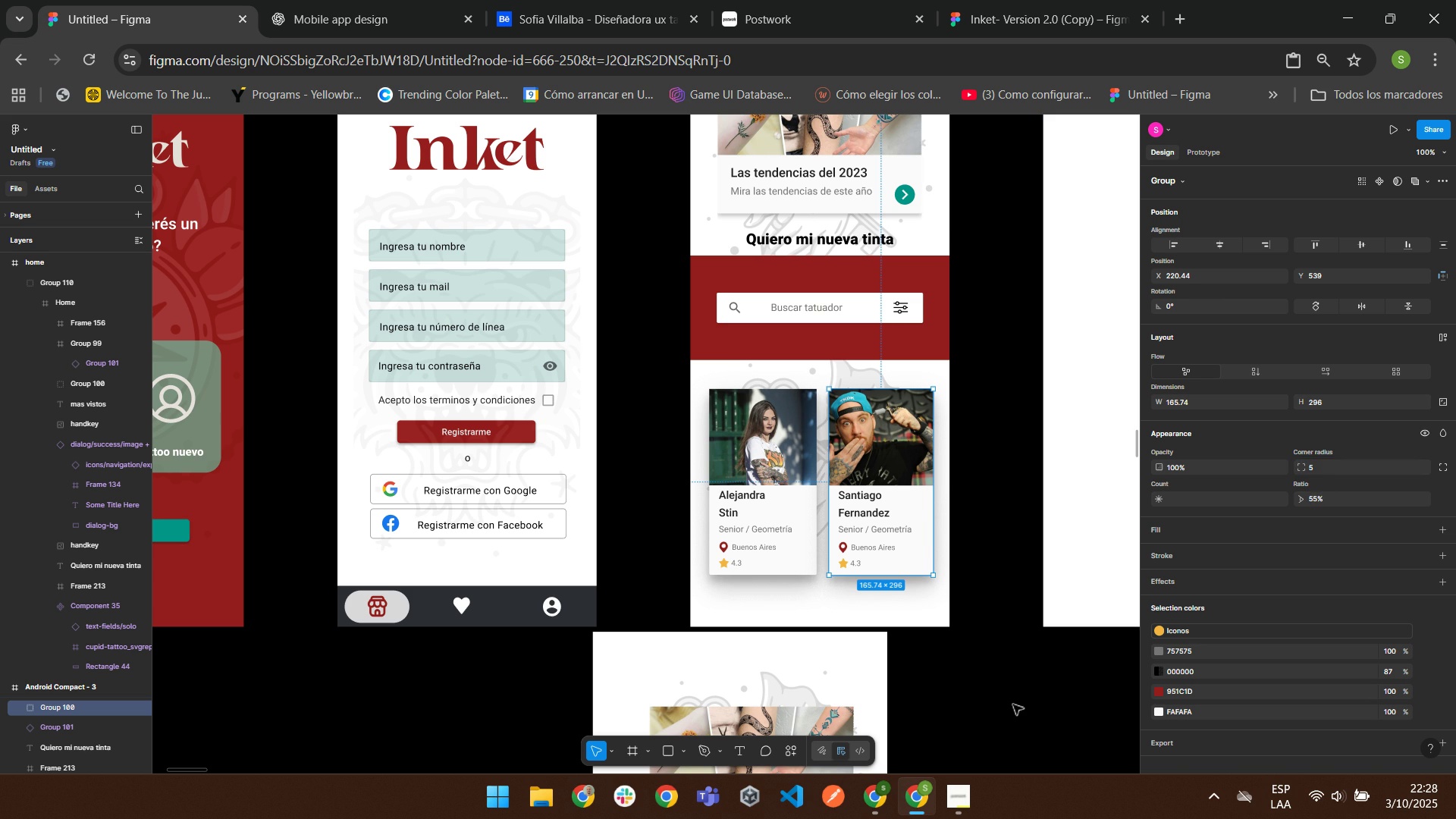 
left_click([1012, 704])
 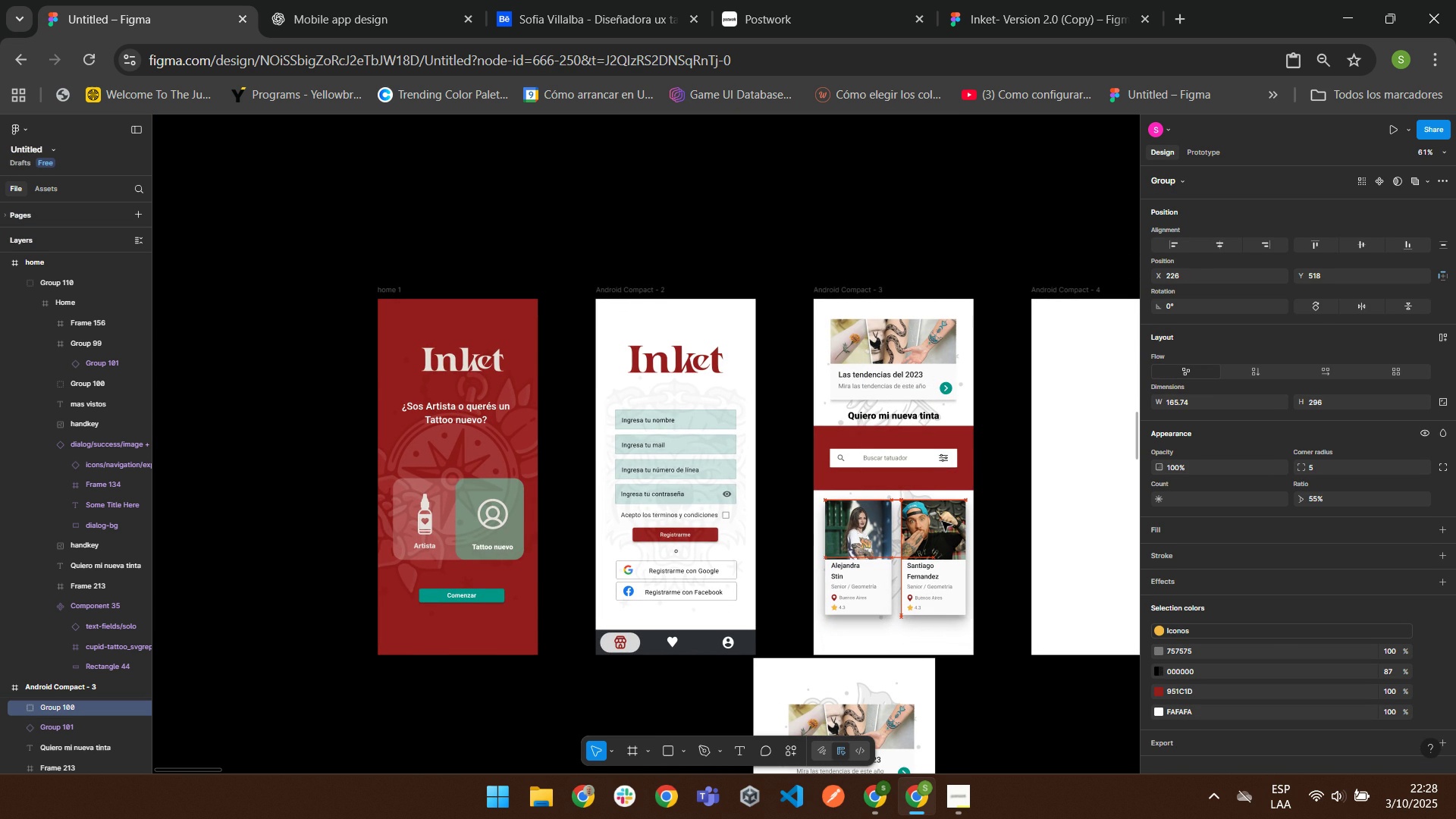 
wait(7.47)
 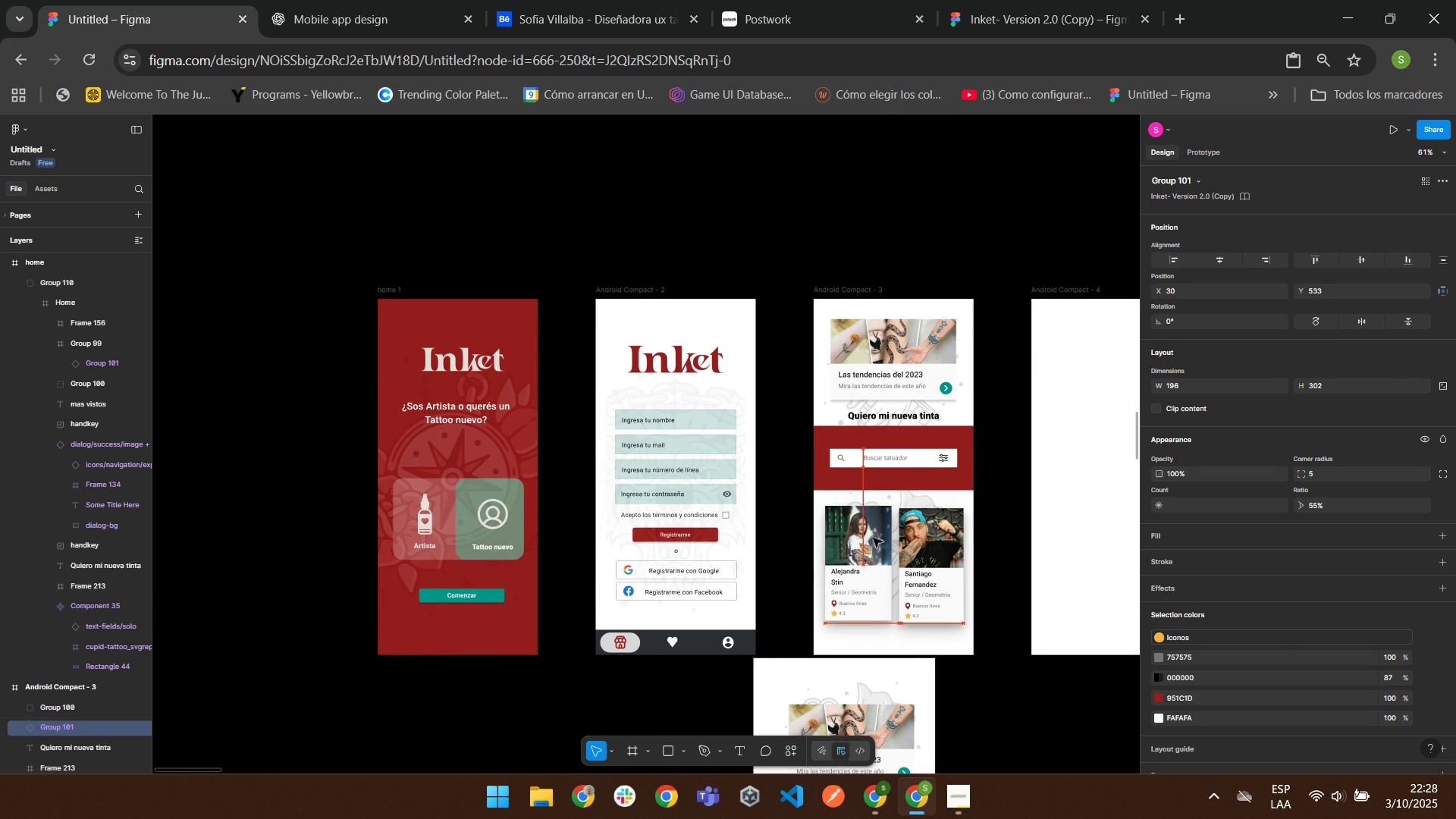 
left_click([1021, 578])
 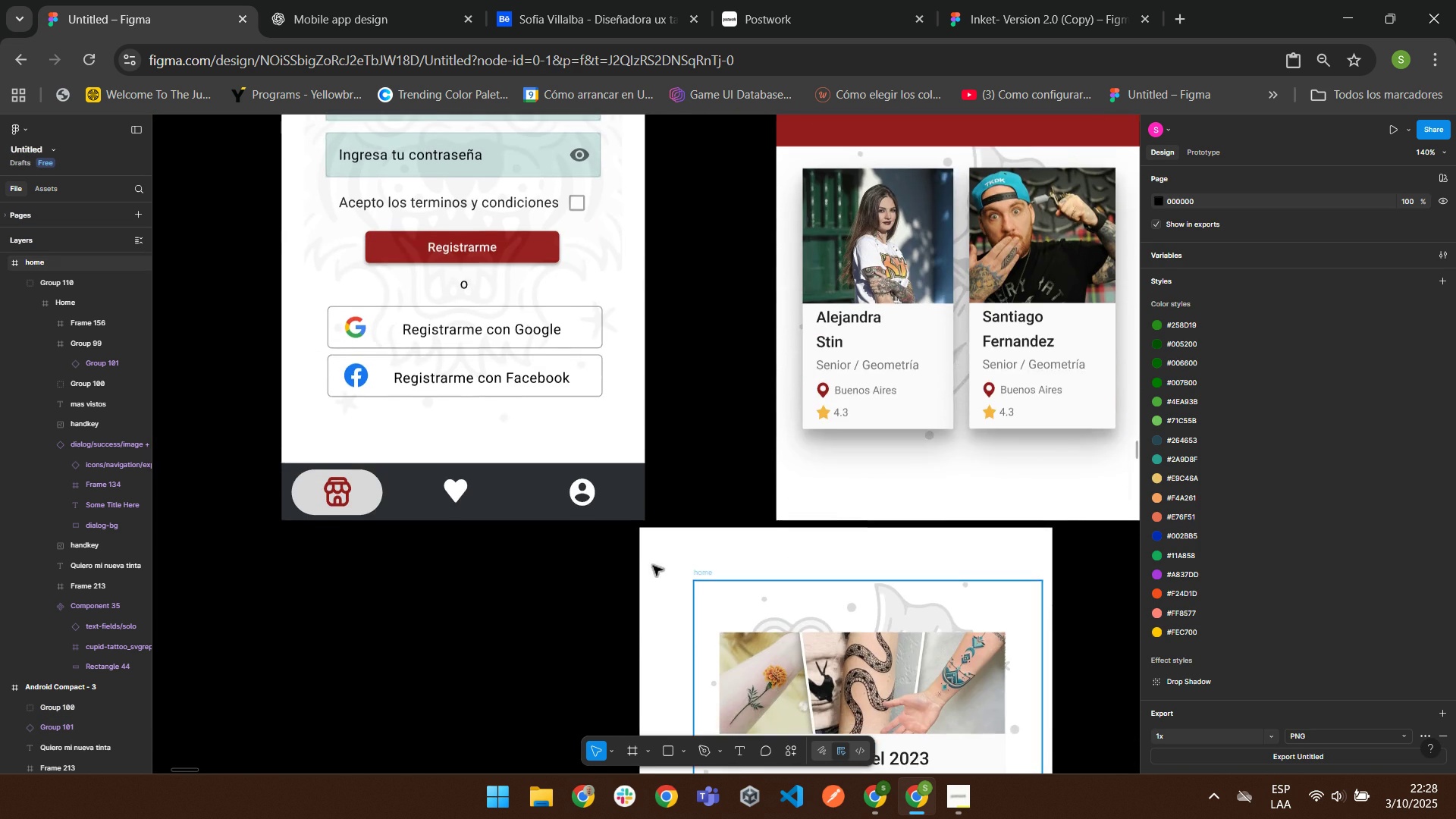 
scroll: coordinate [732, 579], scroll_direction: down, amount: 2.0
 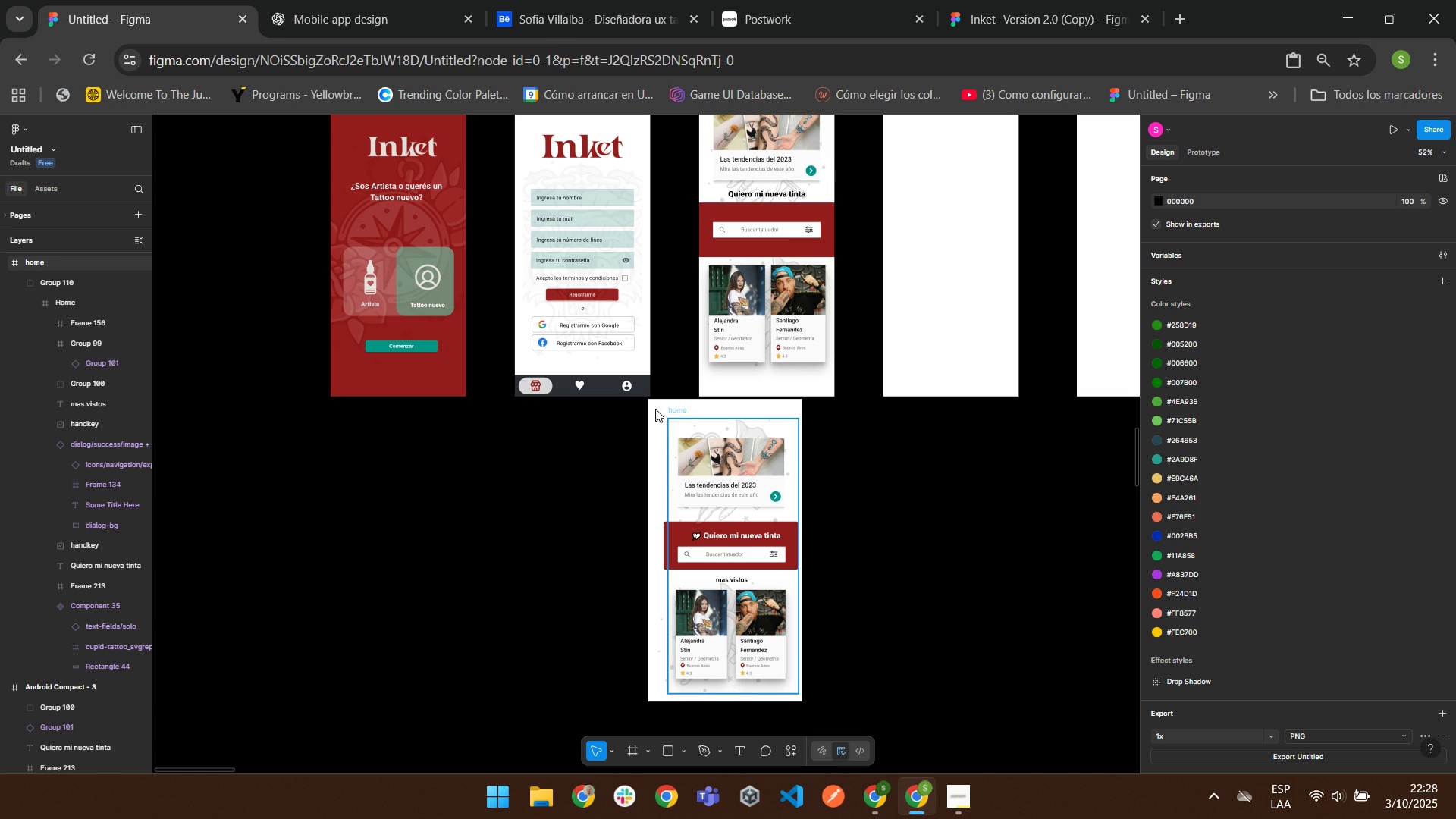 
double_click([655, 409])
 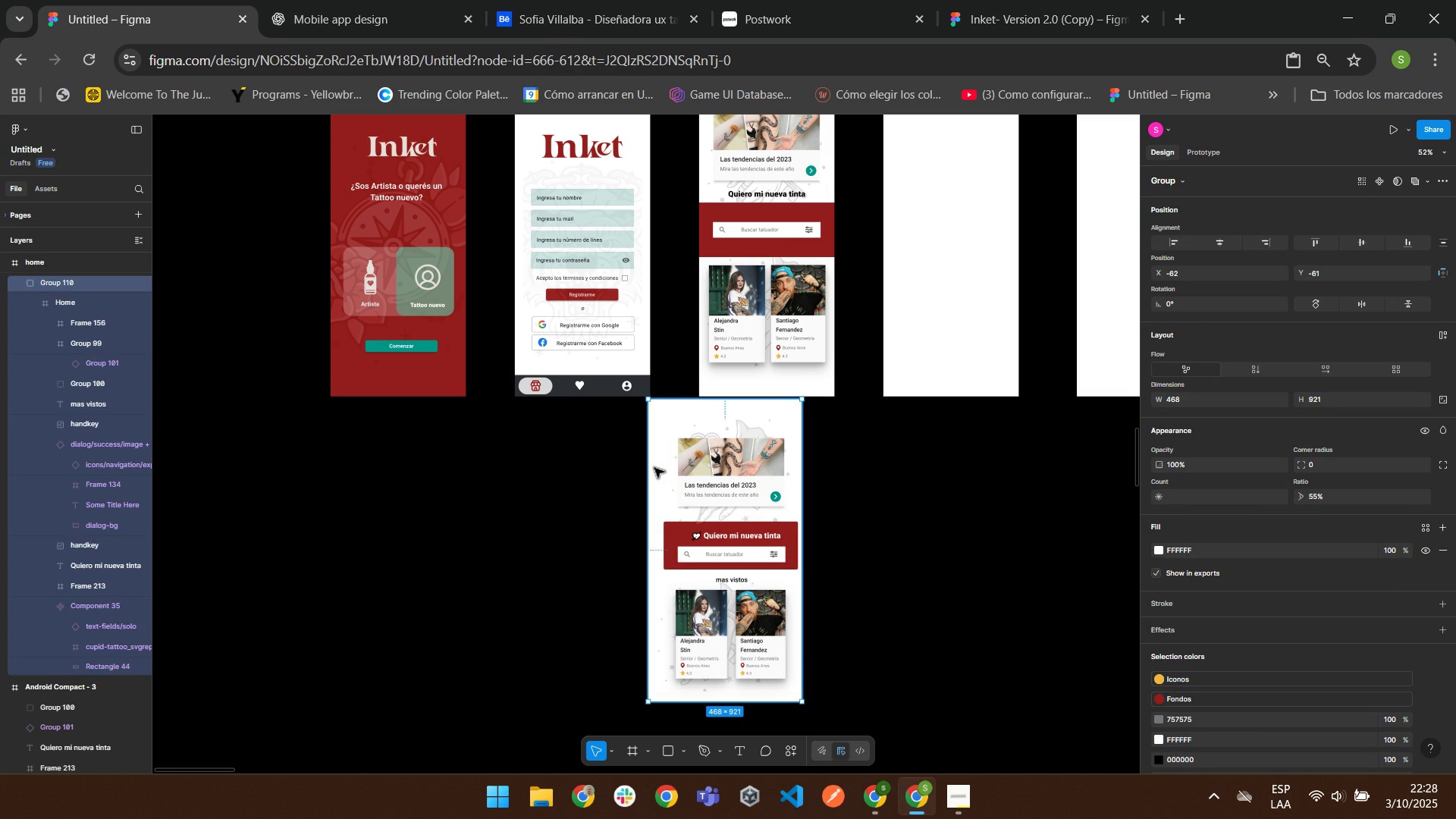 
key(Delete)
 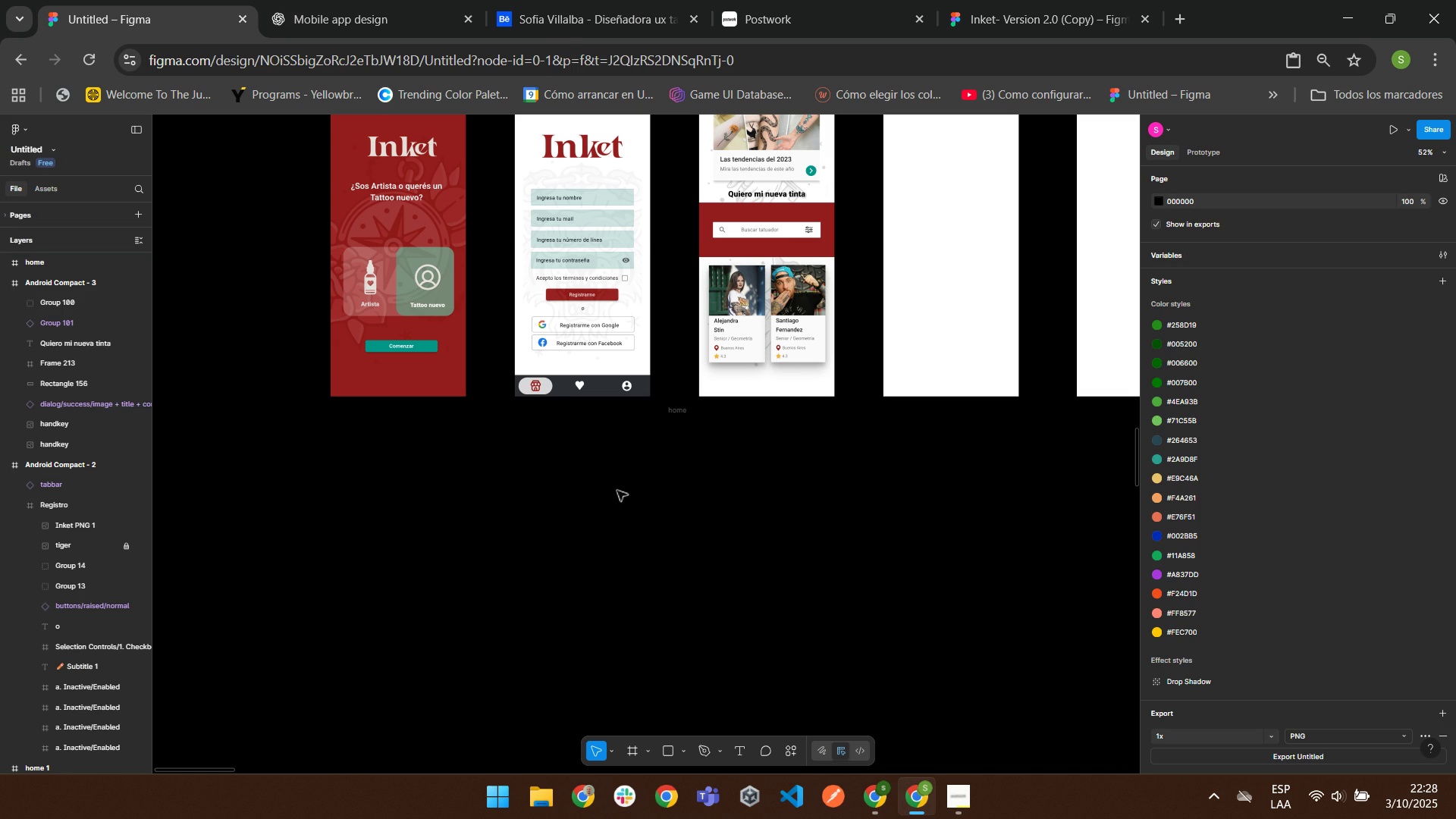 
scroll: coordinate [635, 481], scroll_direction: up, amount: 2.0
 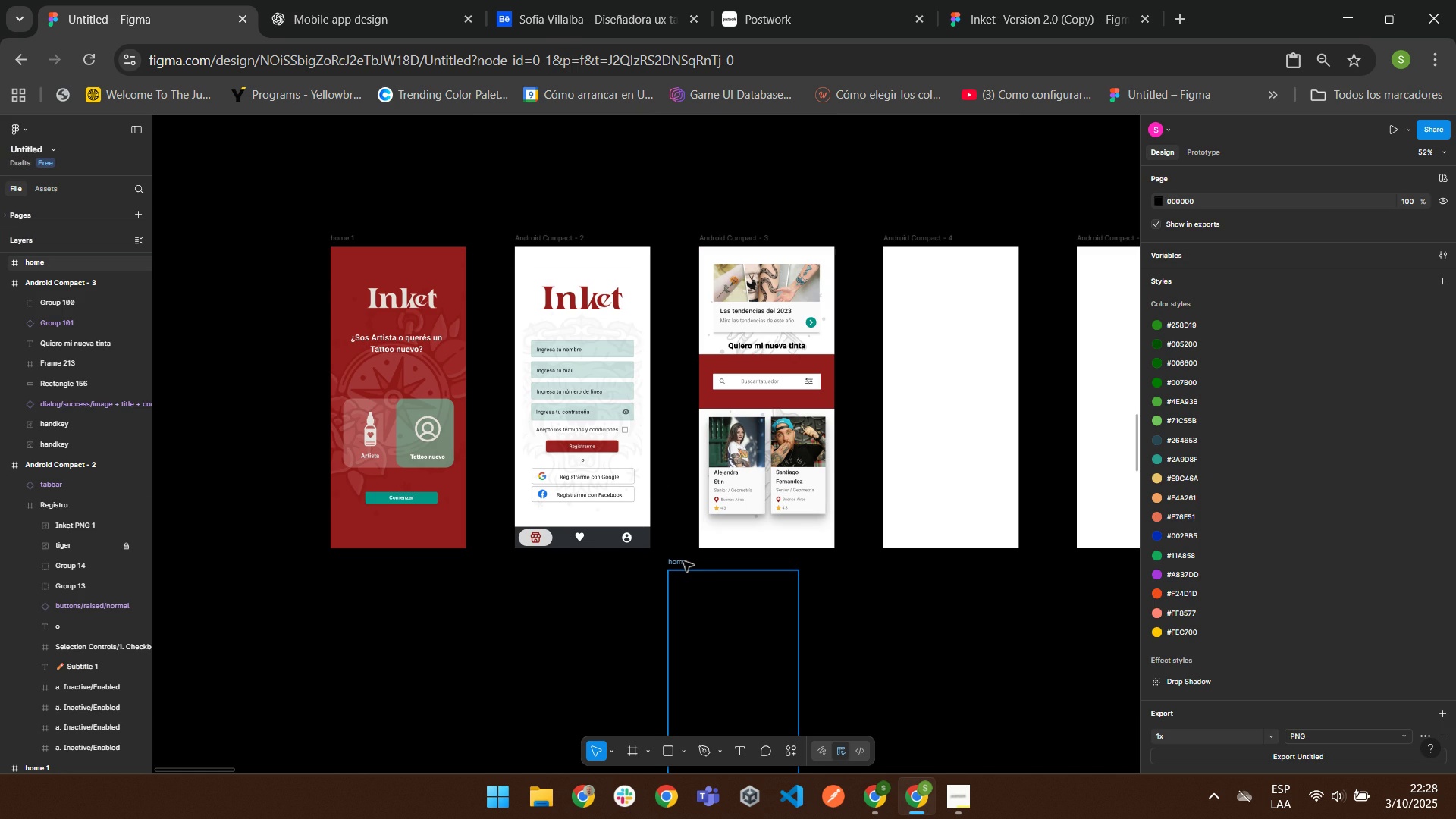 
left_click([682, 560])
 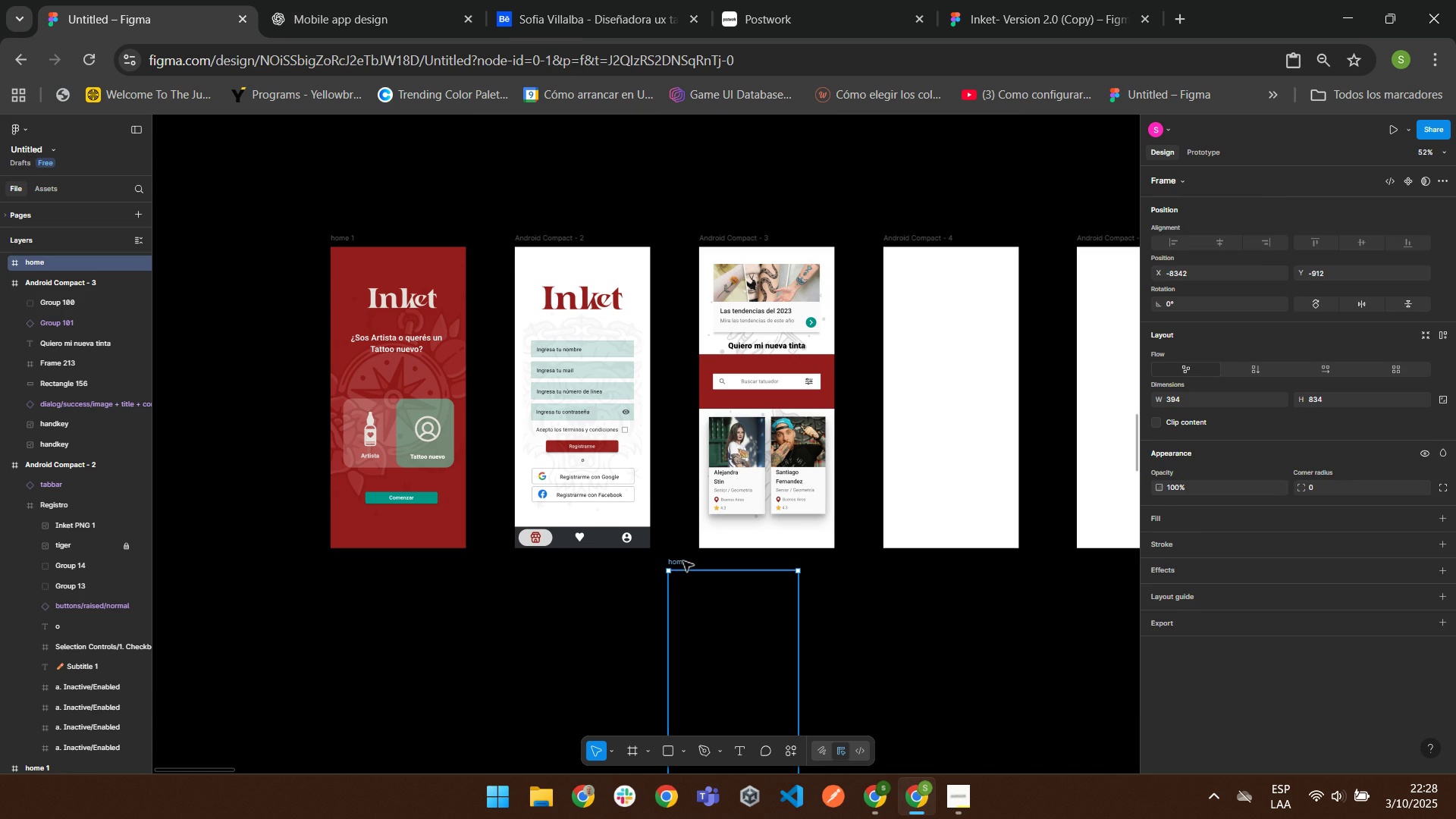 
key(Delete)
 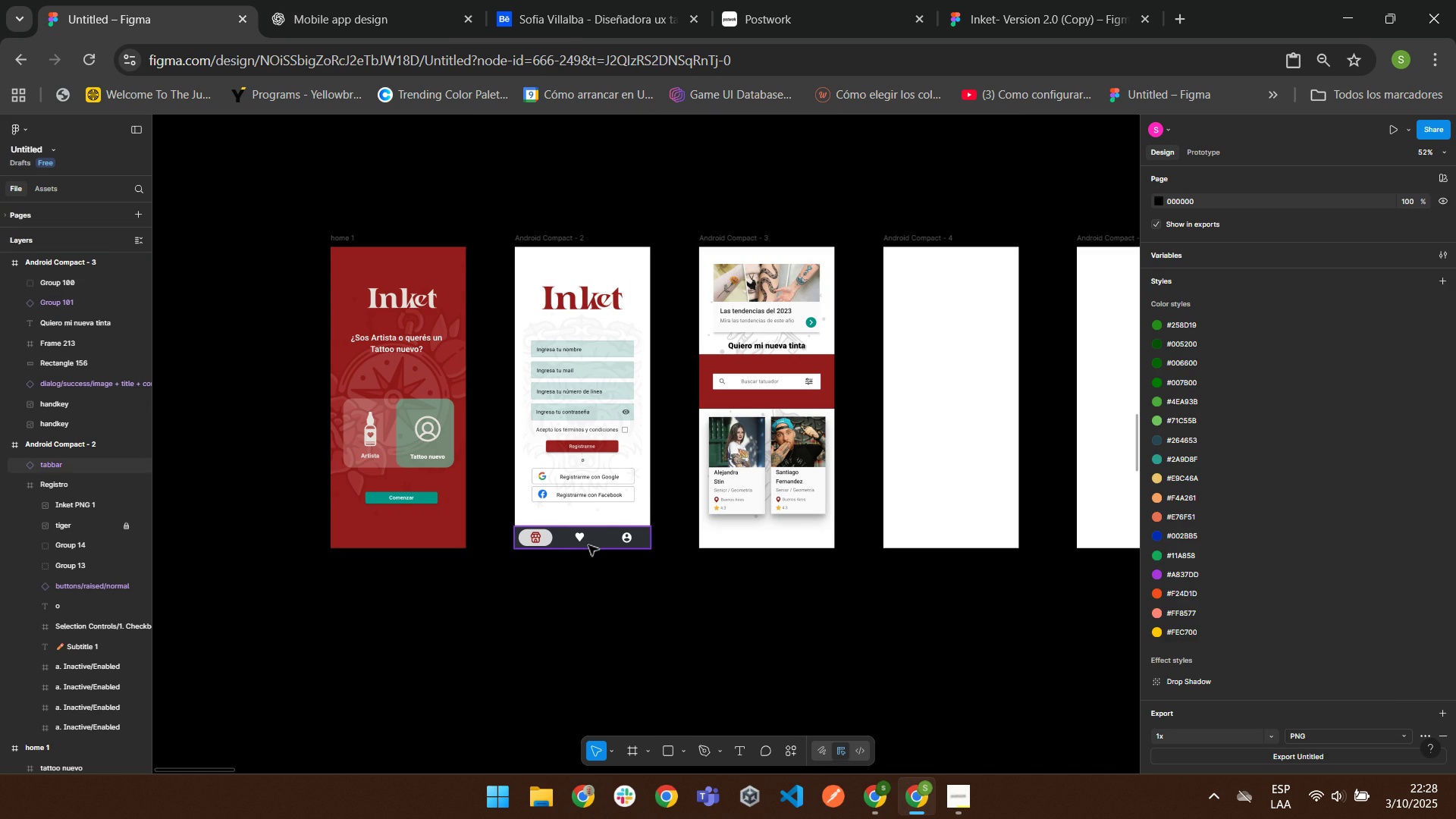 
left_click([588, 544])